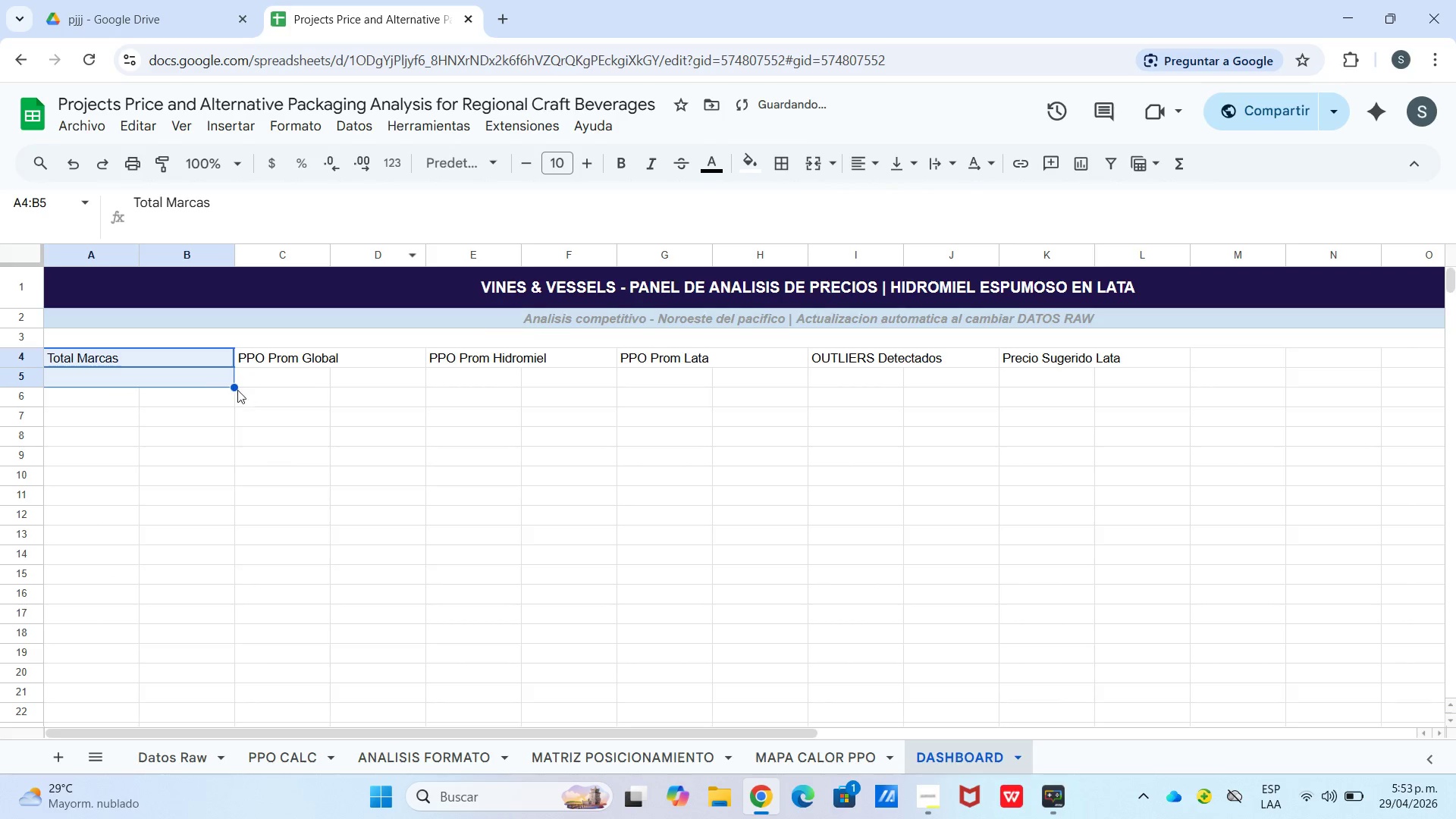 
left_click_drag(start_coordinate=[235, 388], to_coordinate=[120, 381])
 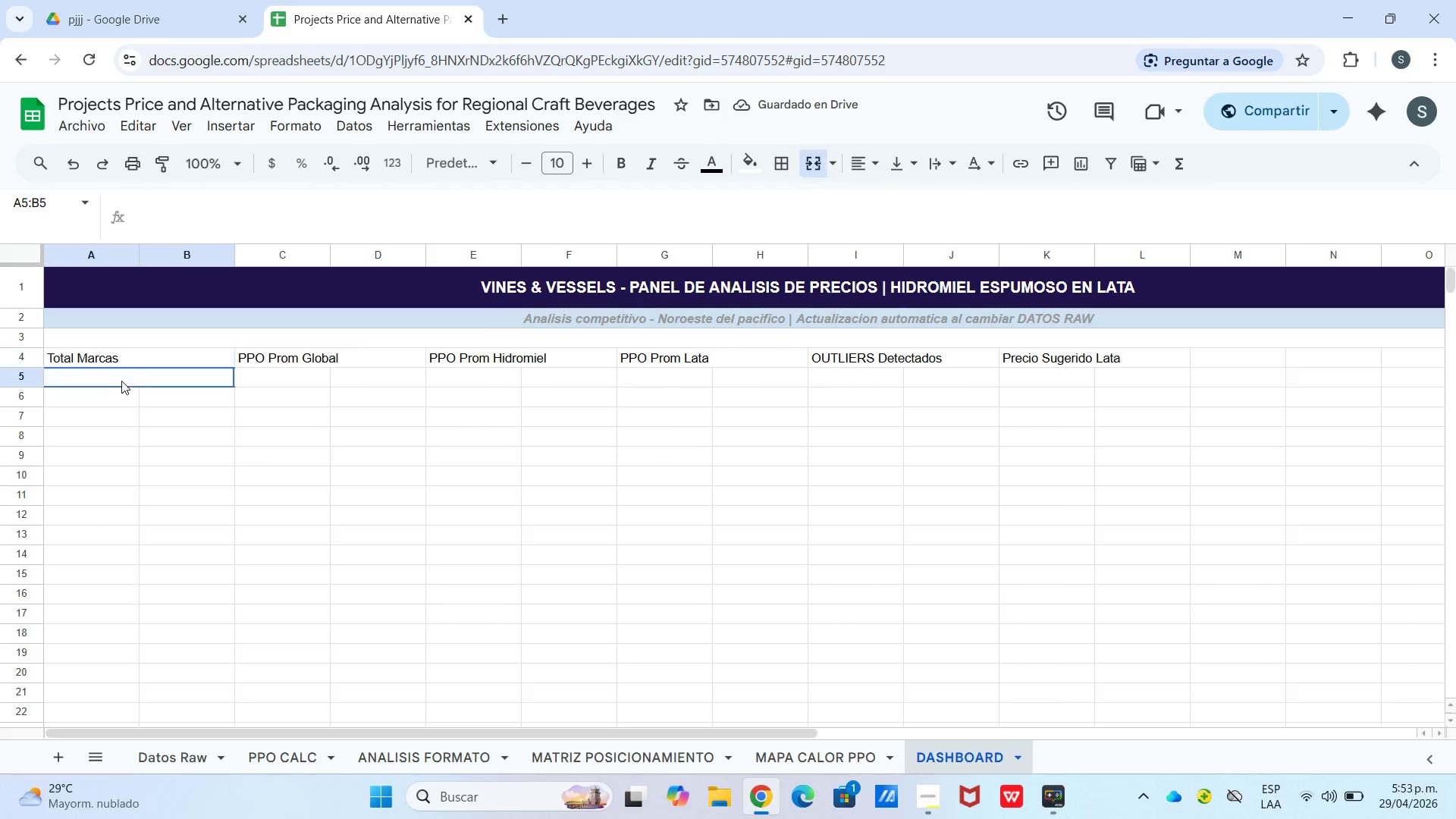 
left_click_drag(start_coordinate=[121, 381], to_coordinate=[125, 381])
 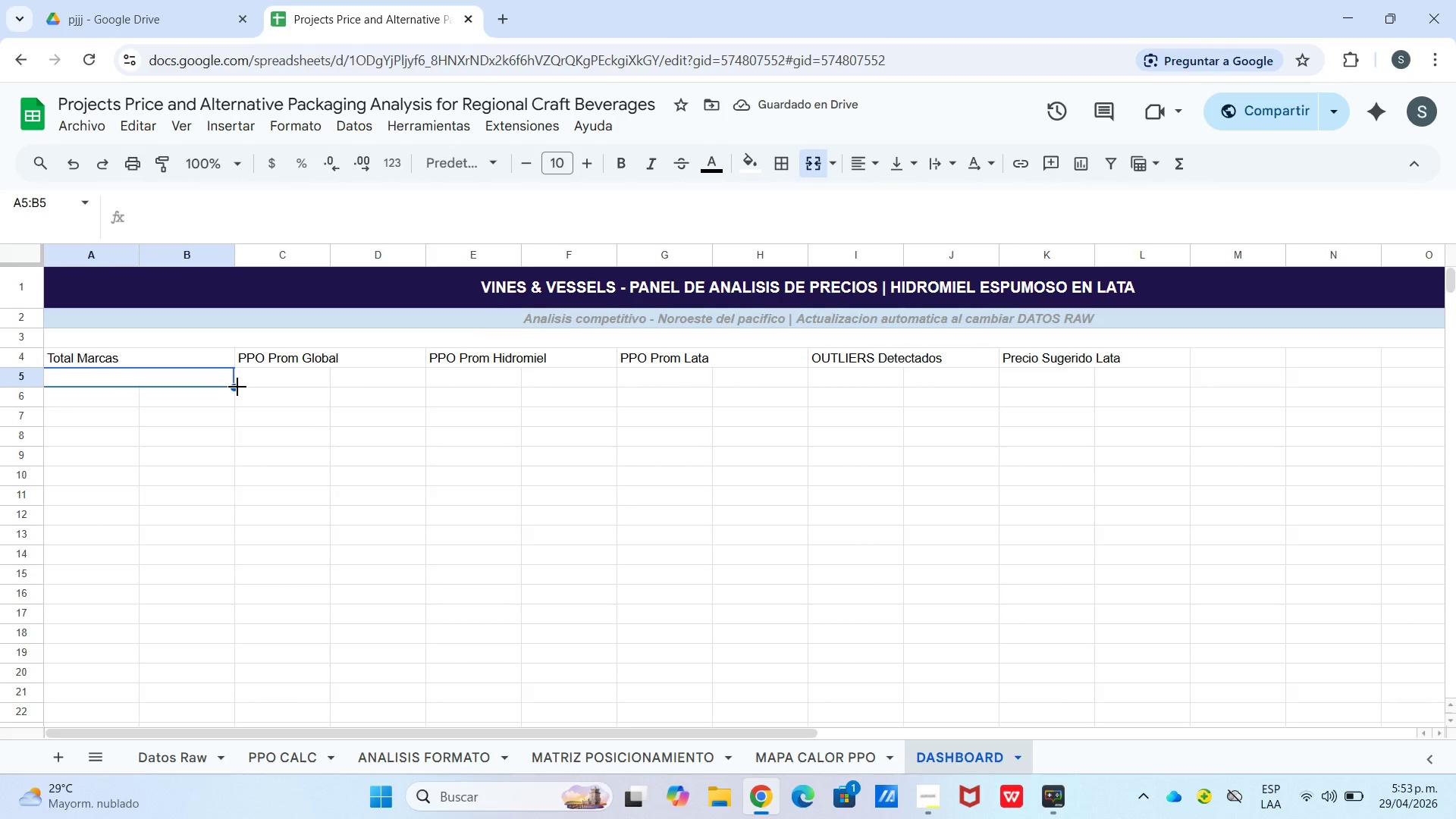 
left_click_drag(start_coordinate=[237, 387], to_coordinate=[1146, 390])
 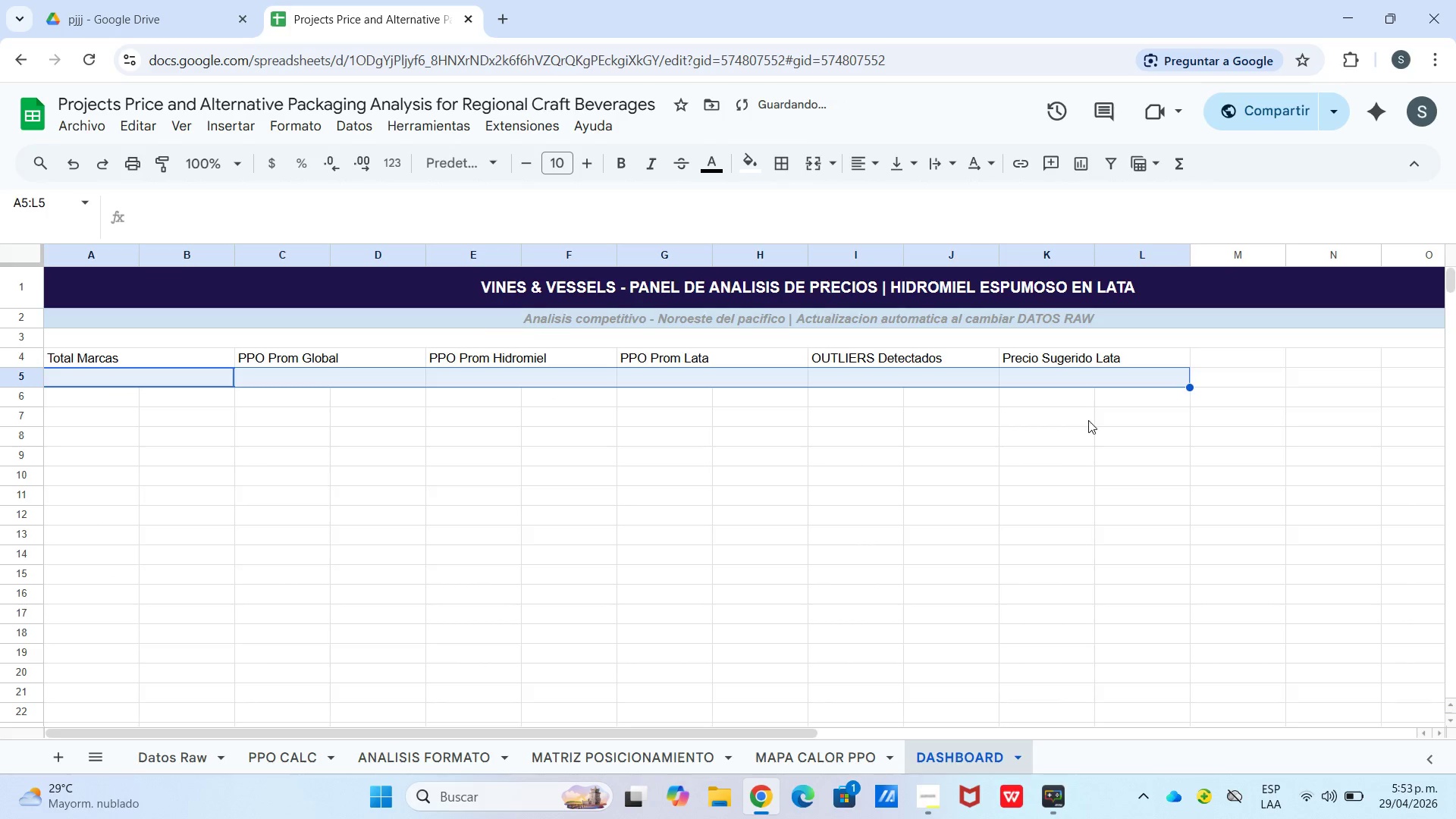 
left_click_drag(start_coordinate=[1088, 420], to_coordinate=[1068, 423])
 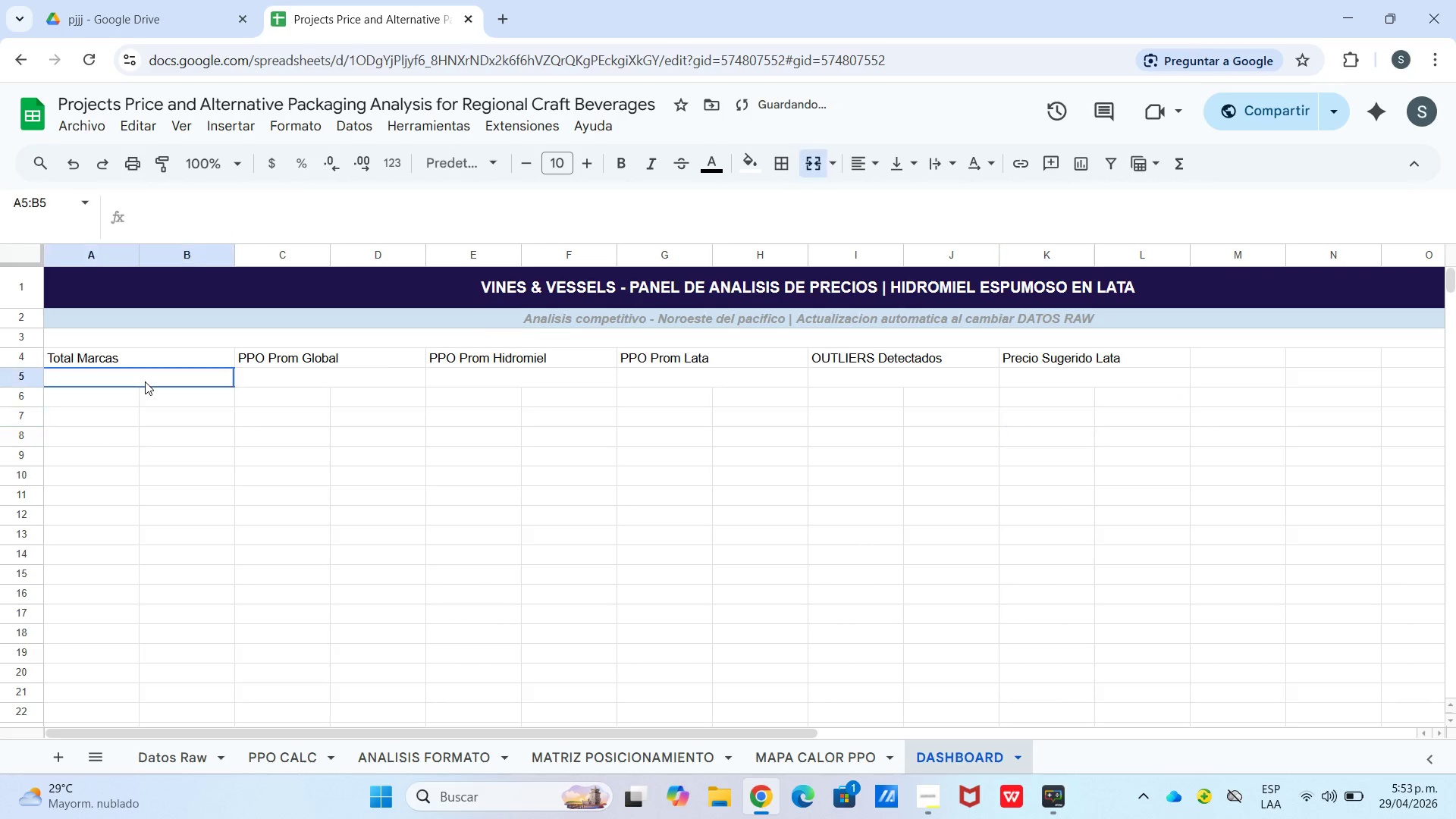 
double_click([145, 381])
 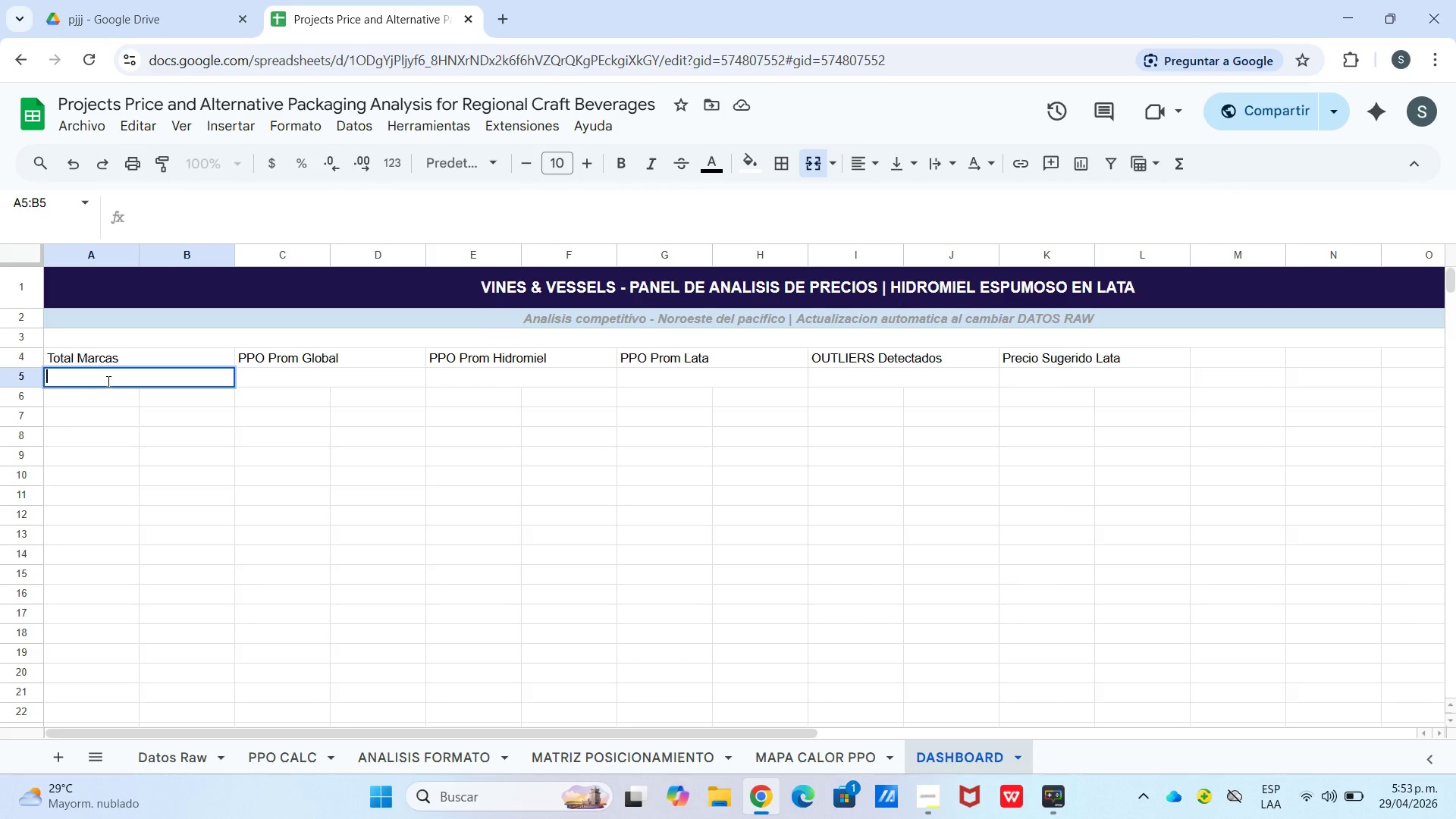 
wait(5.95)
 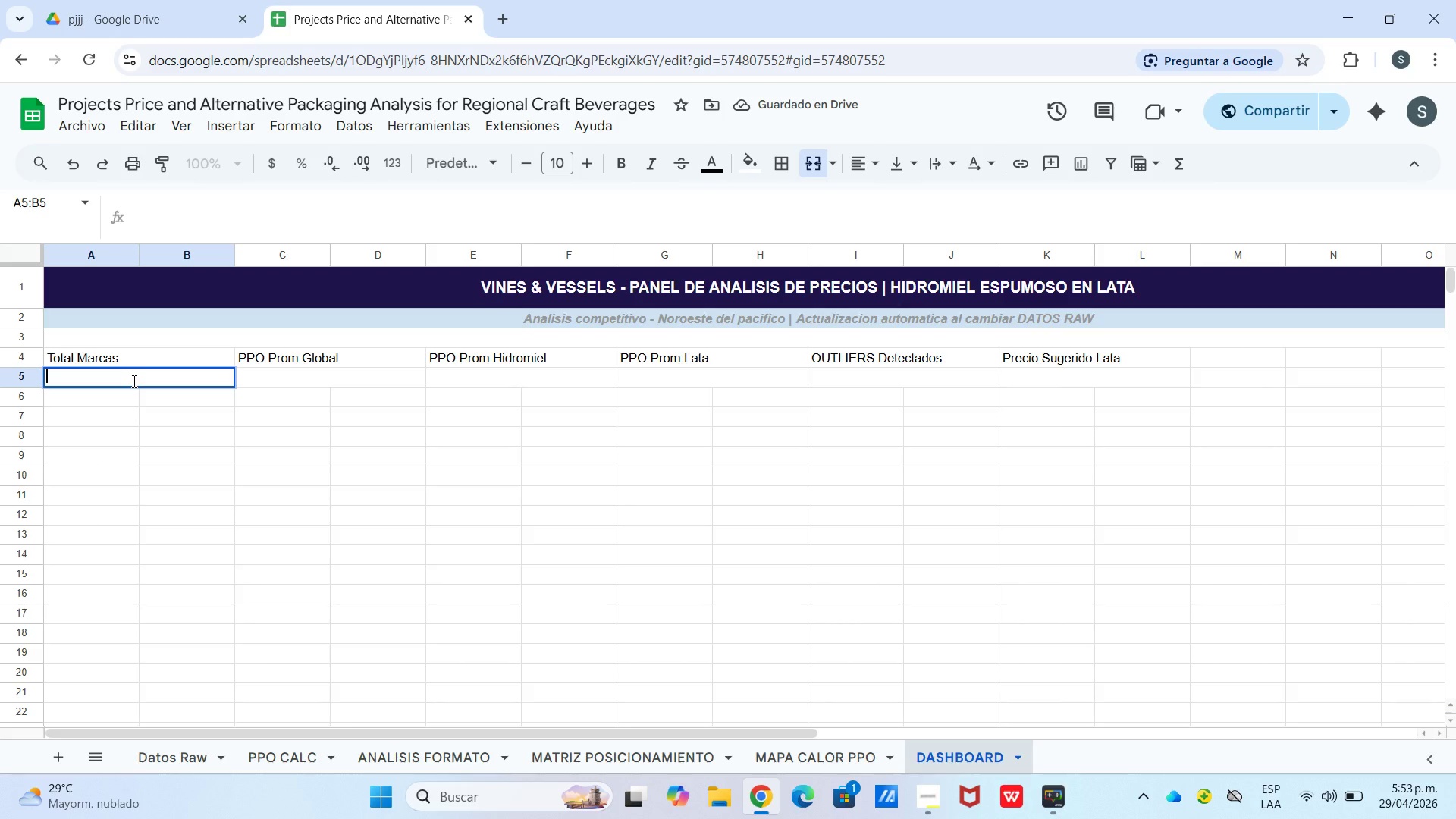 
type()contara)
key(Tab)
type(d)
key(Backspace)
type([datos raw[!b3>b22()
 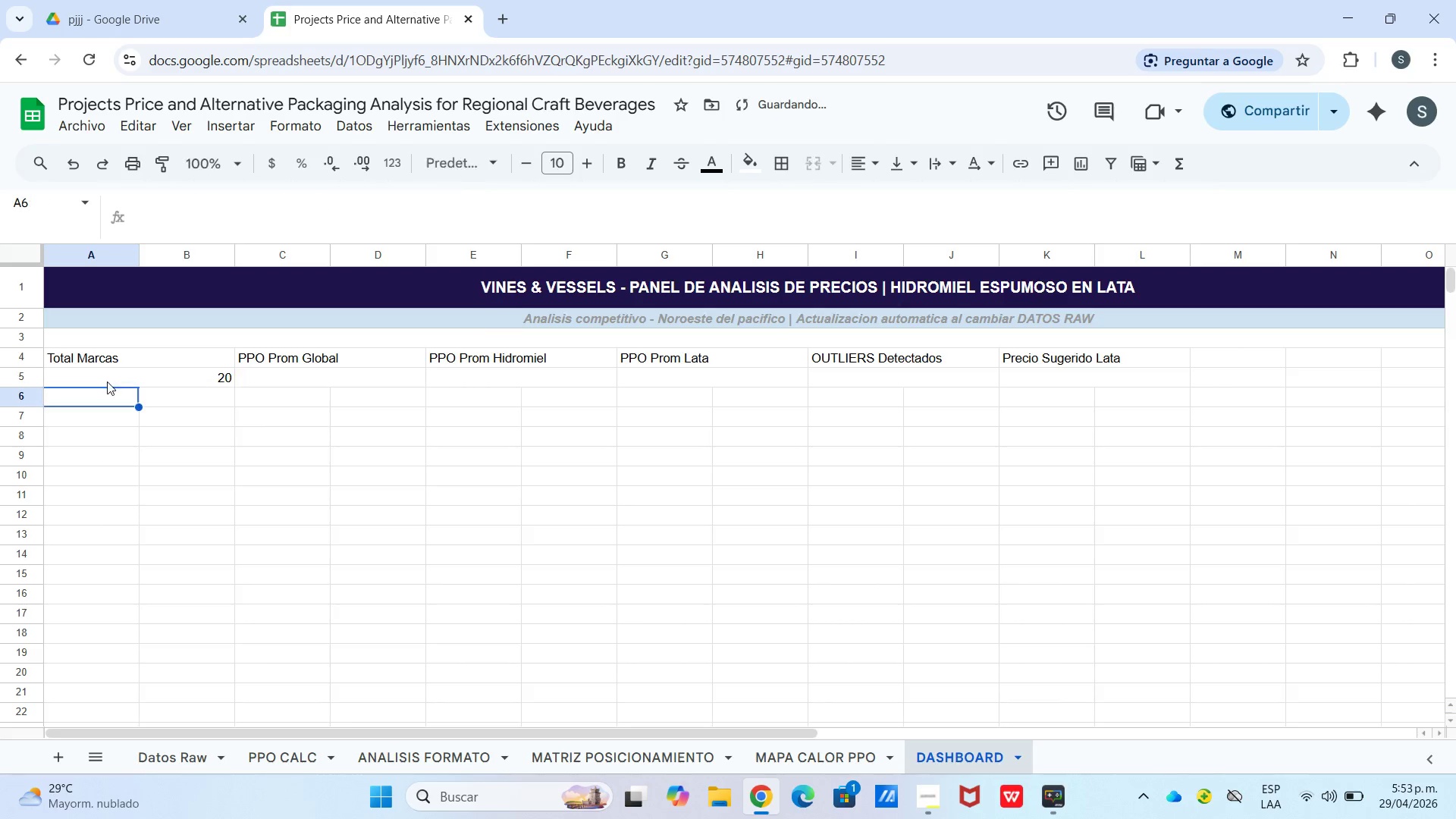 
 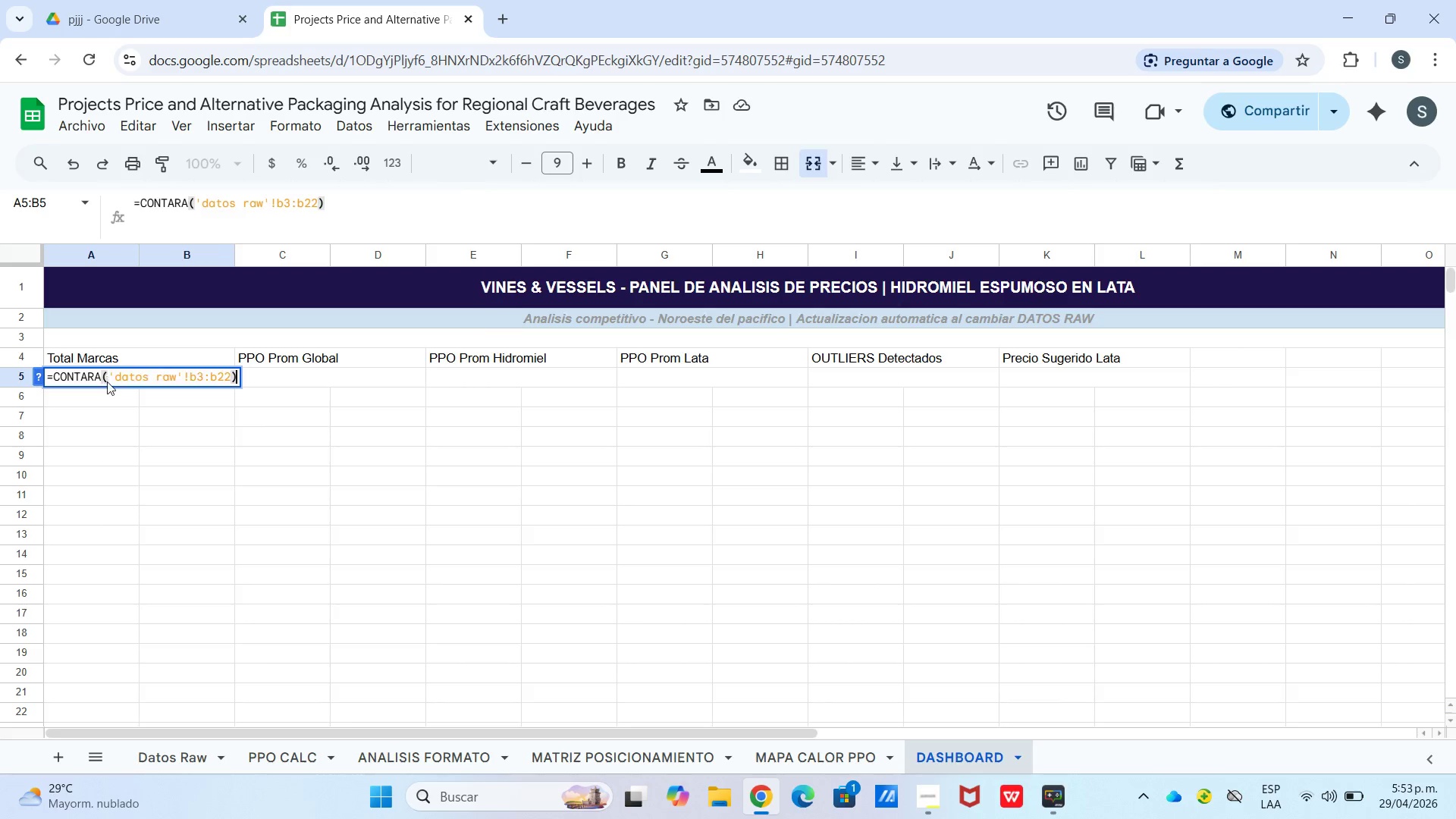 
key(Enter)
 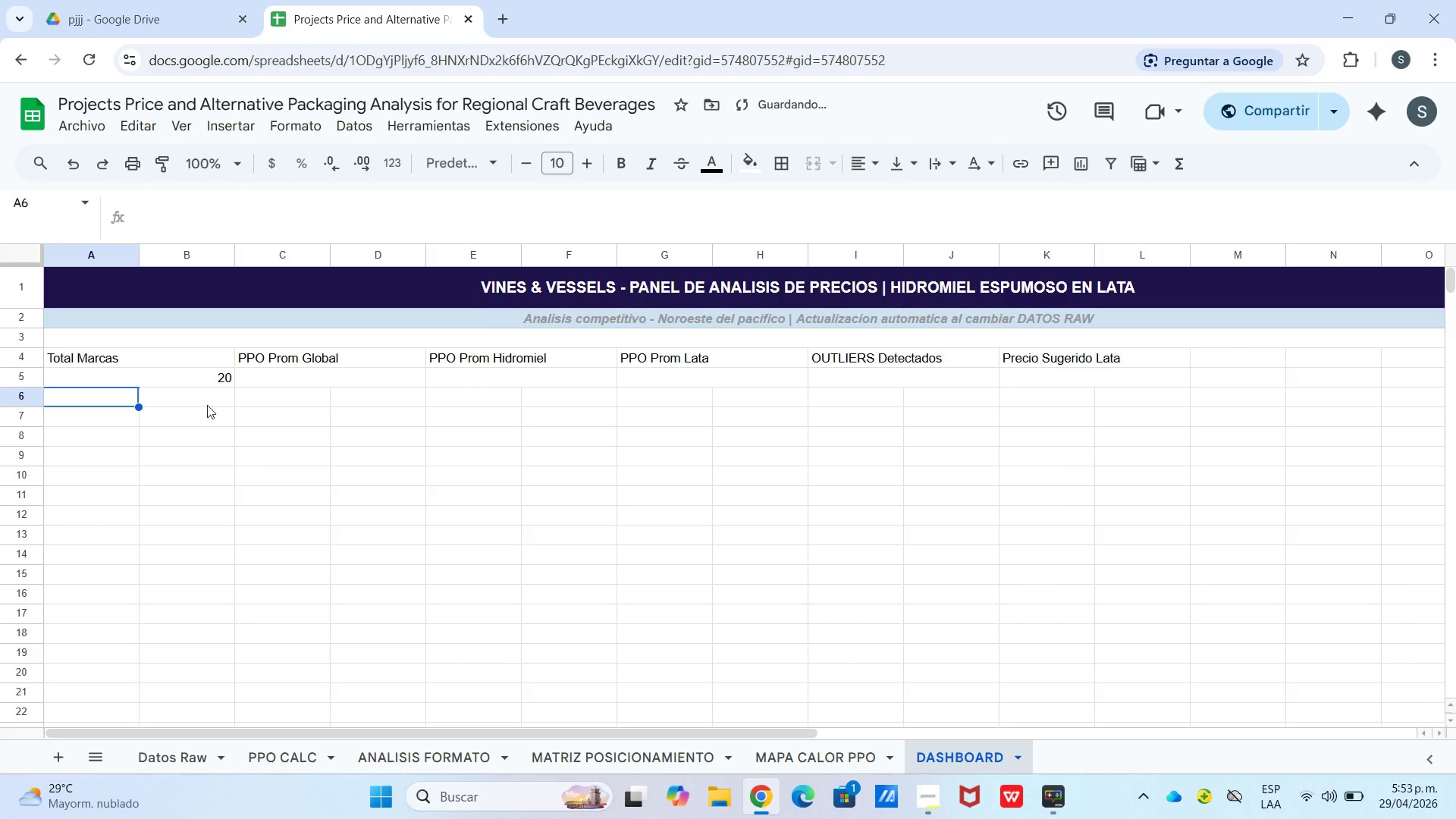 
left_click([271, 369])
 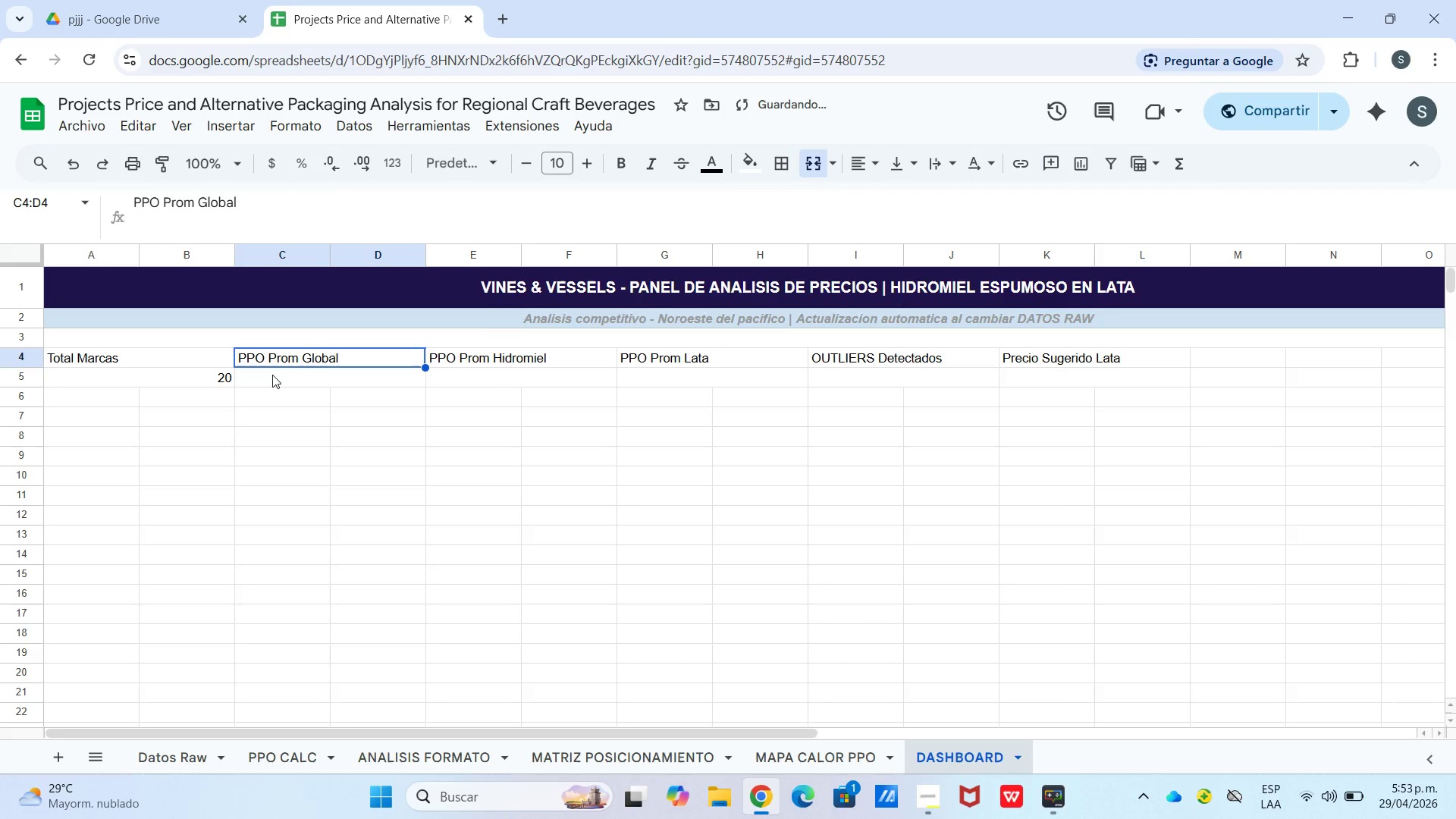 
left_click([272, 377])
 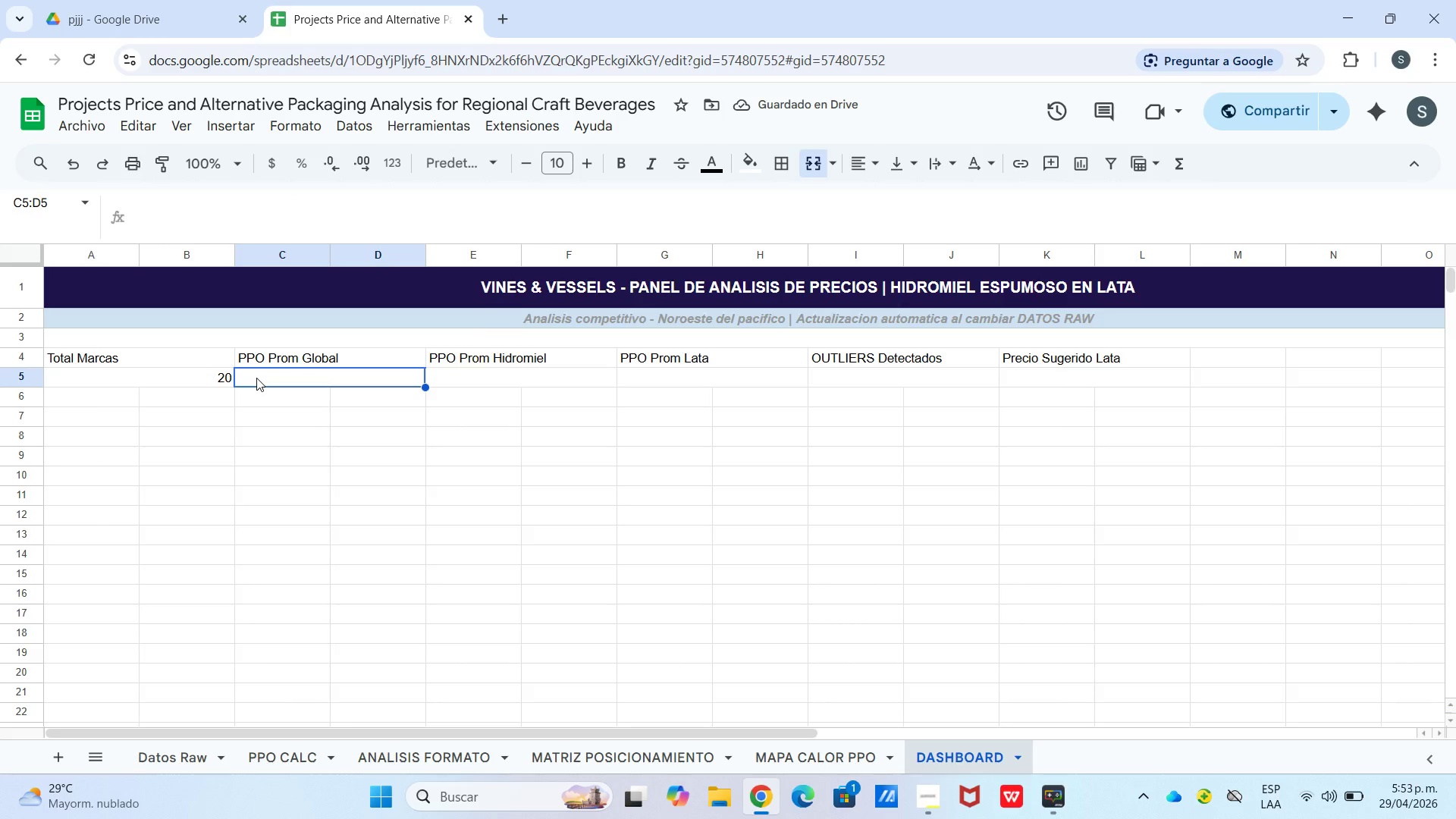 
type()redondar)
key(Tab)
type(promedio)
key(Tab)
type([PPO CALC{)
key(Backspace)
type([!i4>i23)
 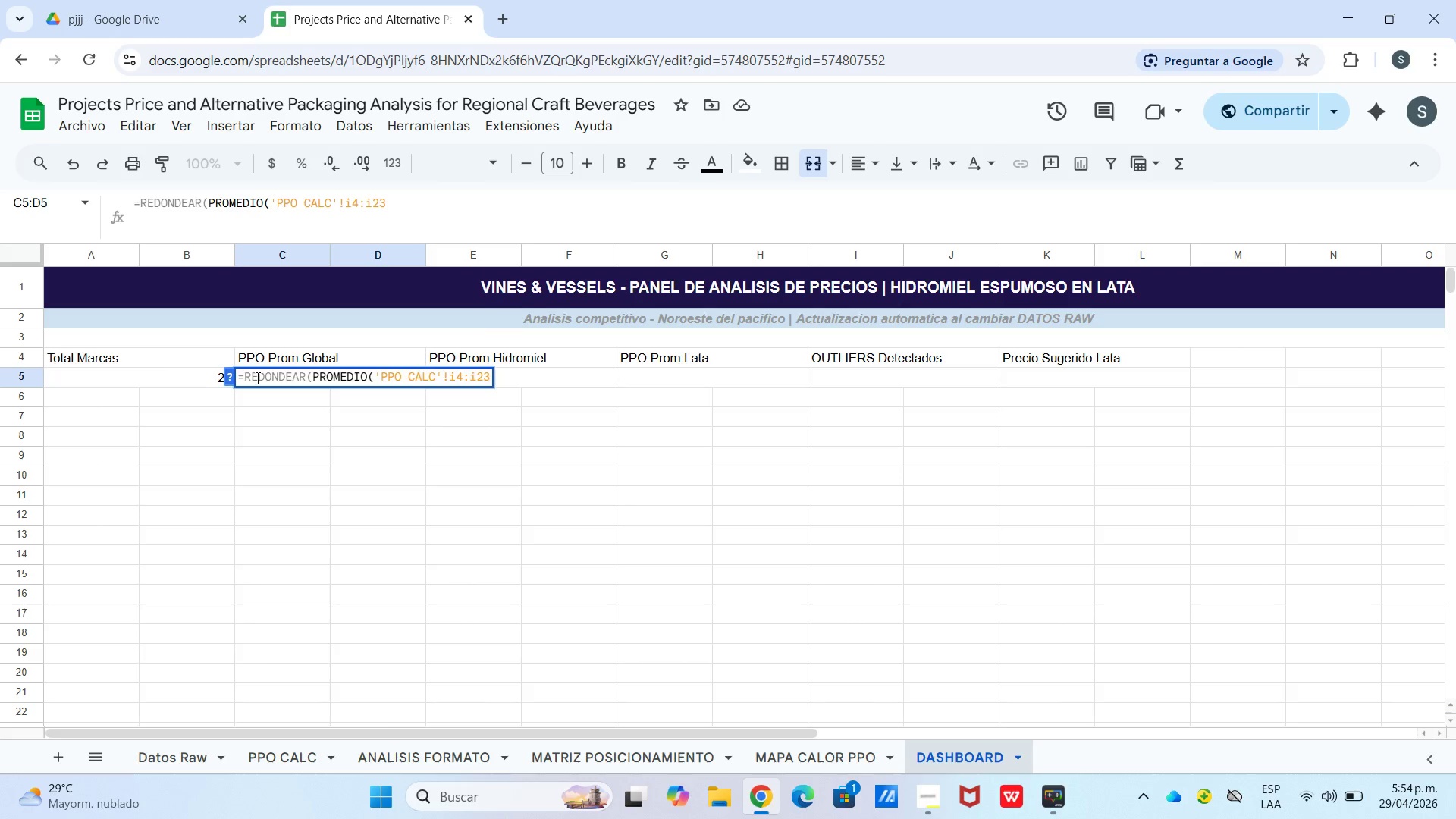 
type((,4()
 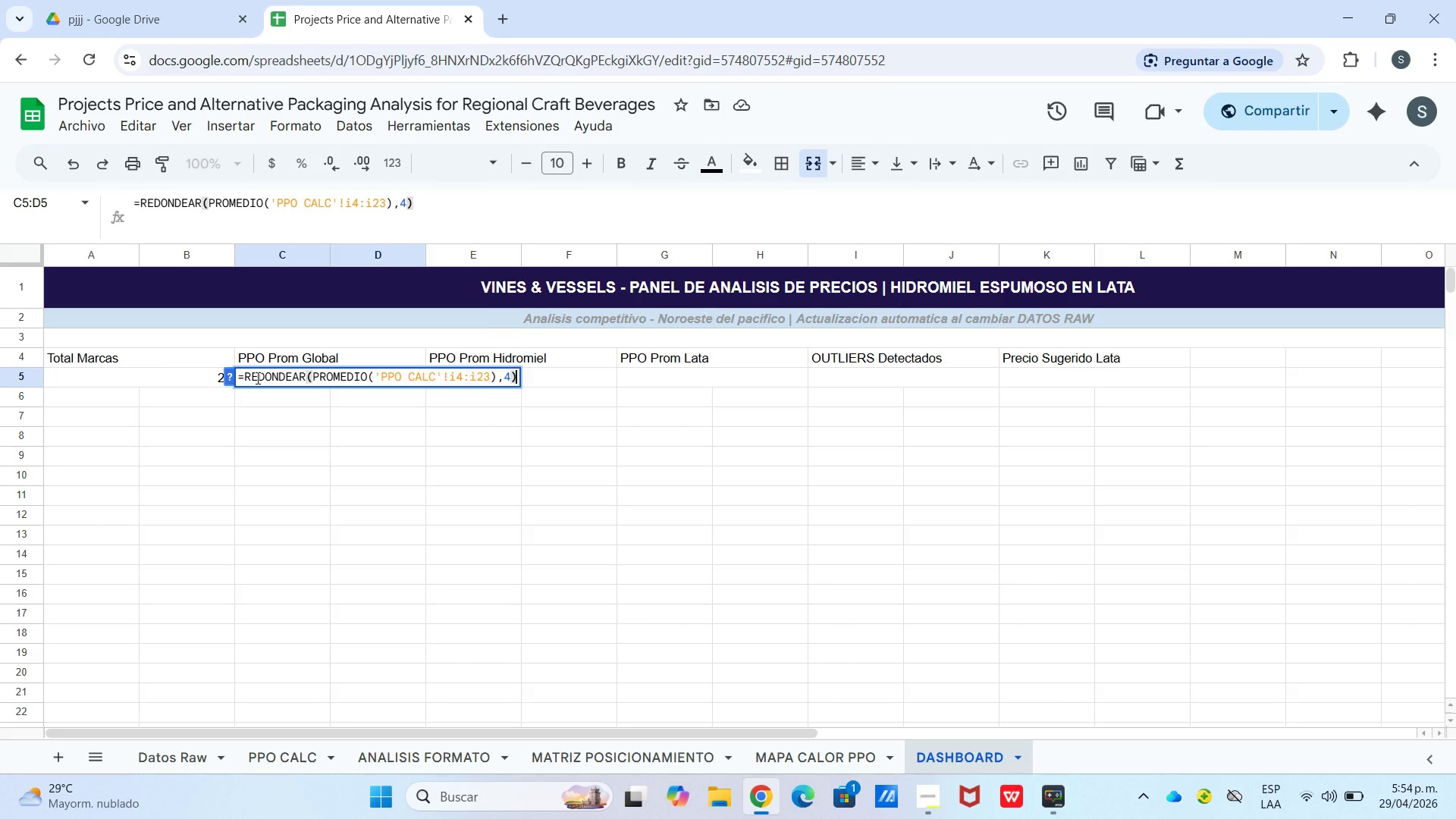 
key(Enter)
 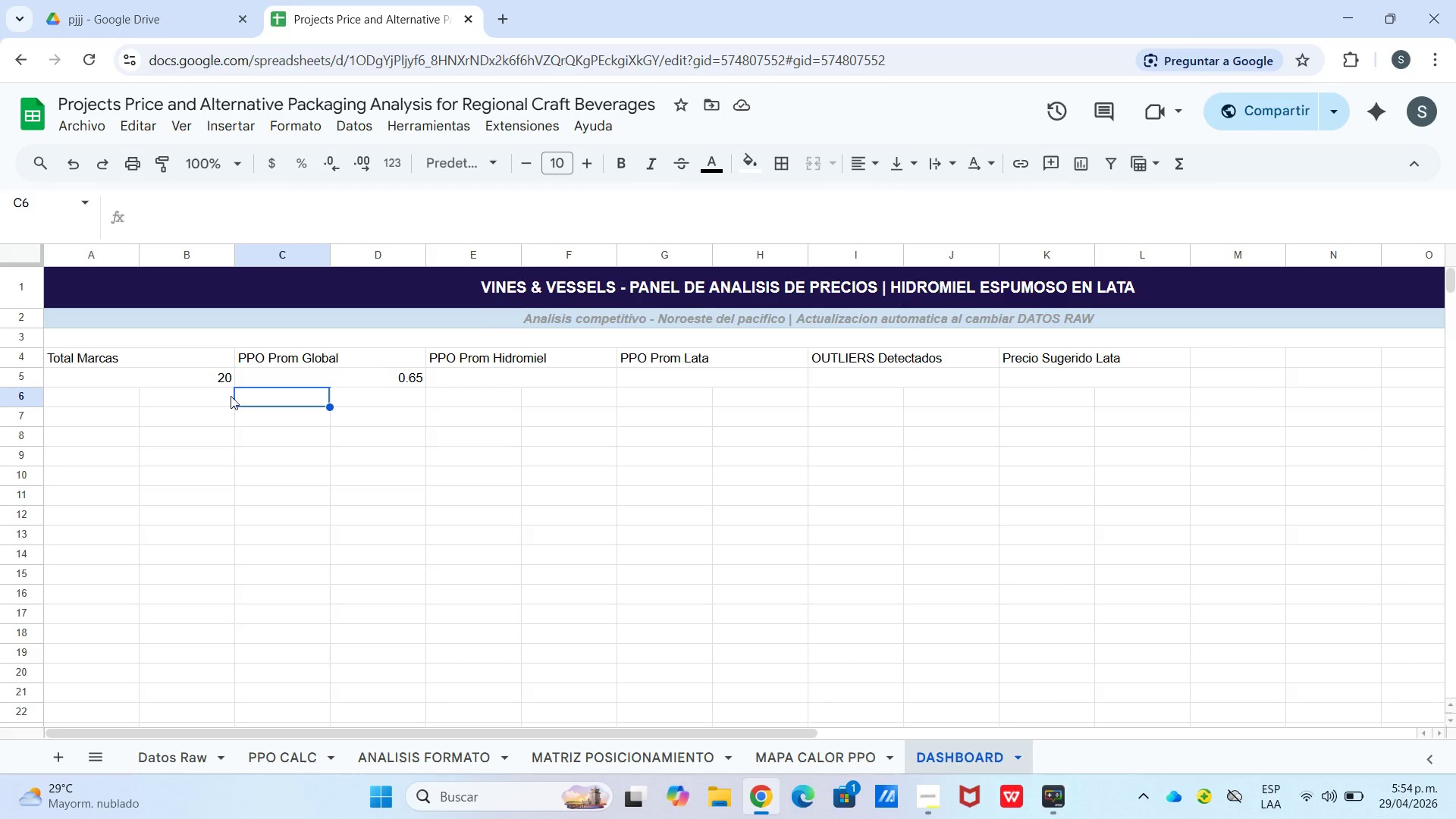 
wait(7.66)
 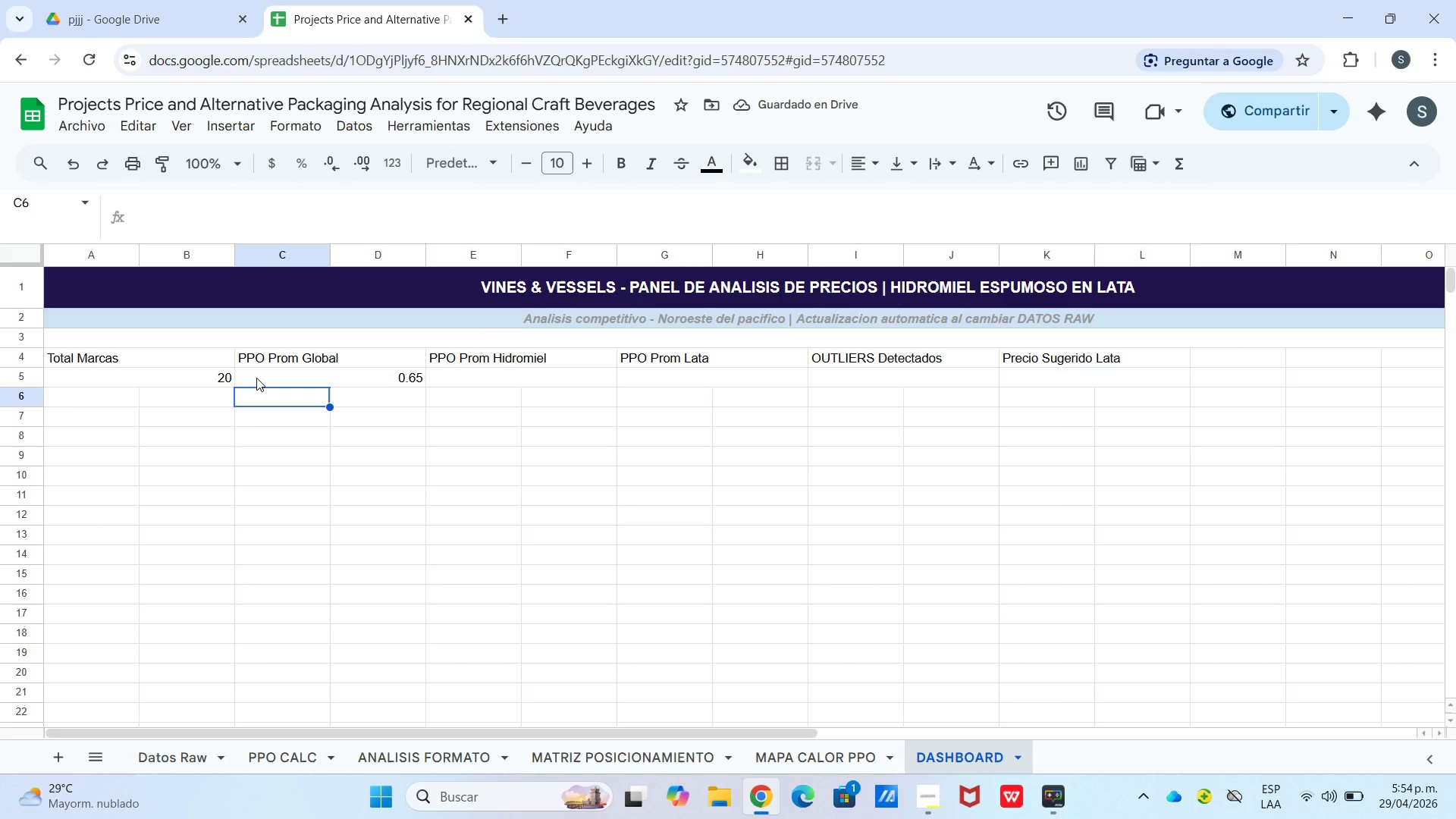 
left_click([930, 802])